 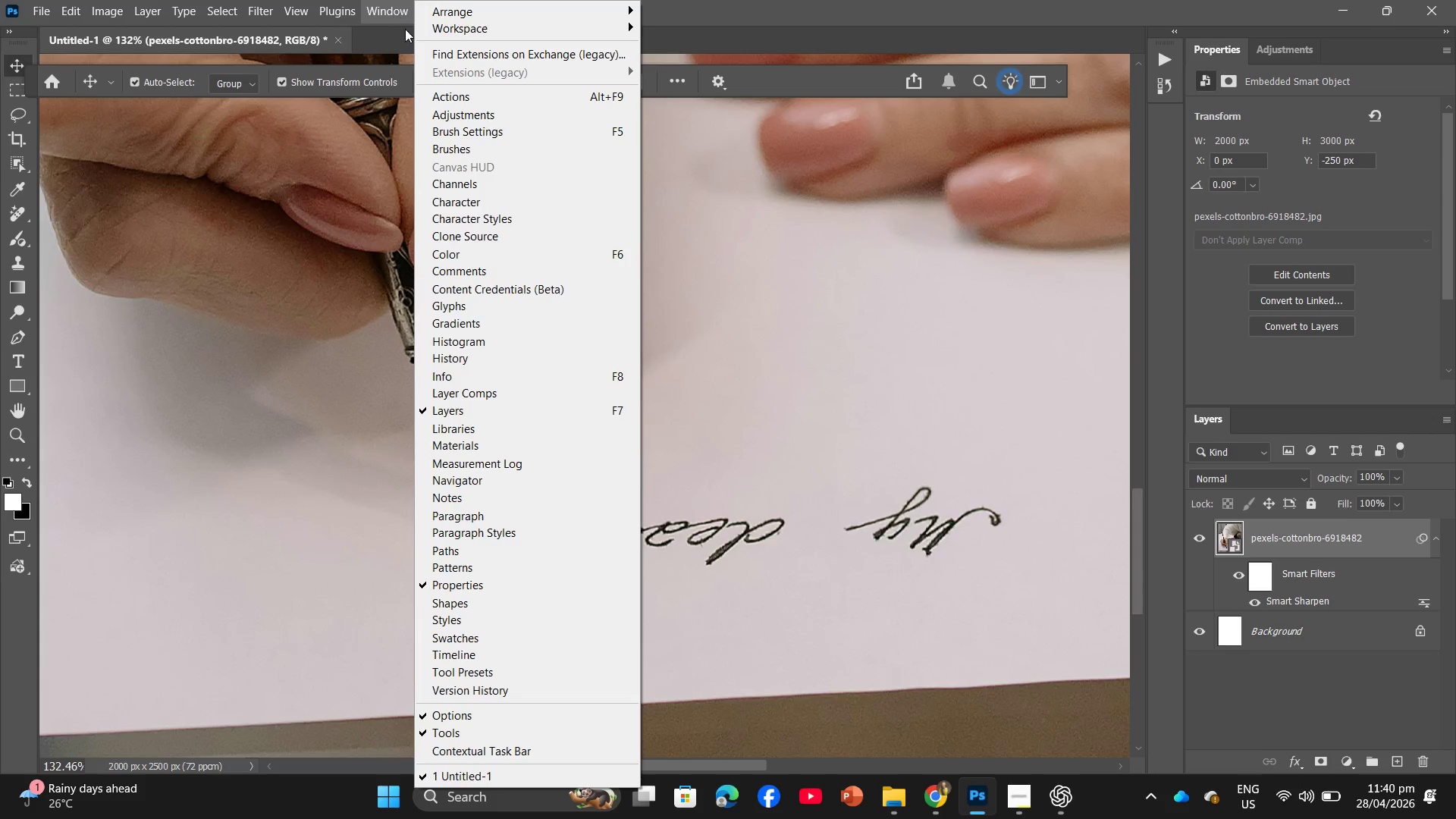 
left_click([477, 101])
 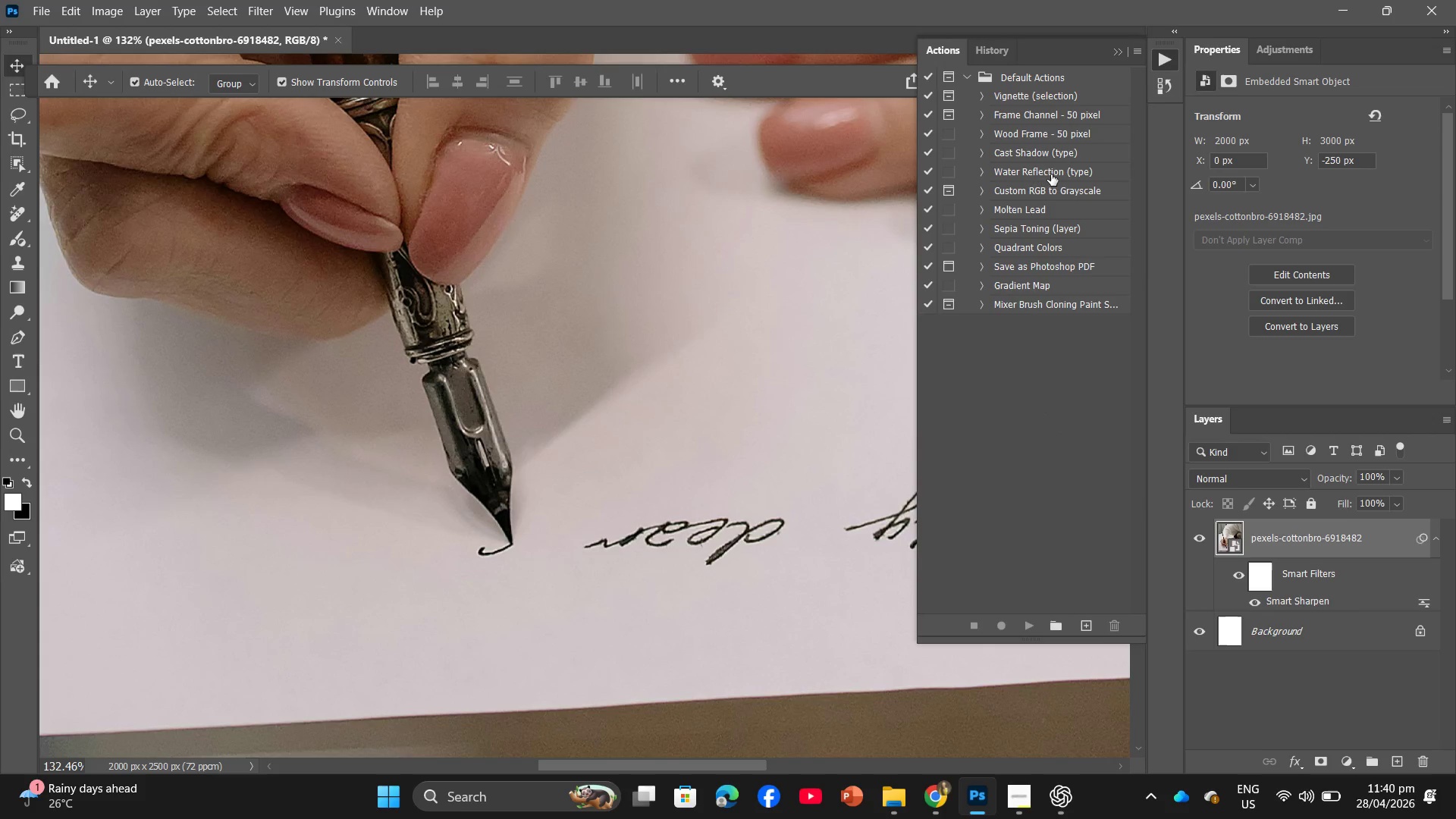 
wait(8.92)
 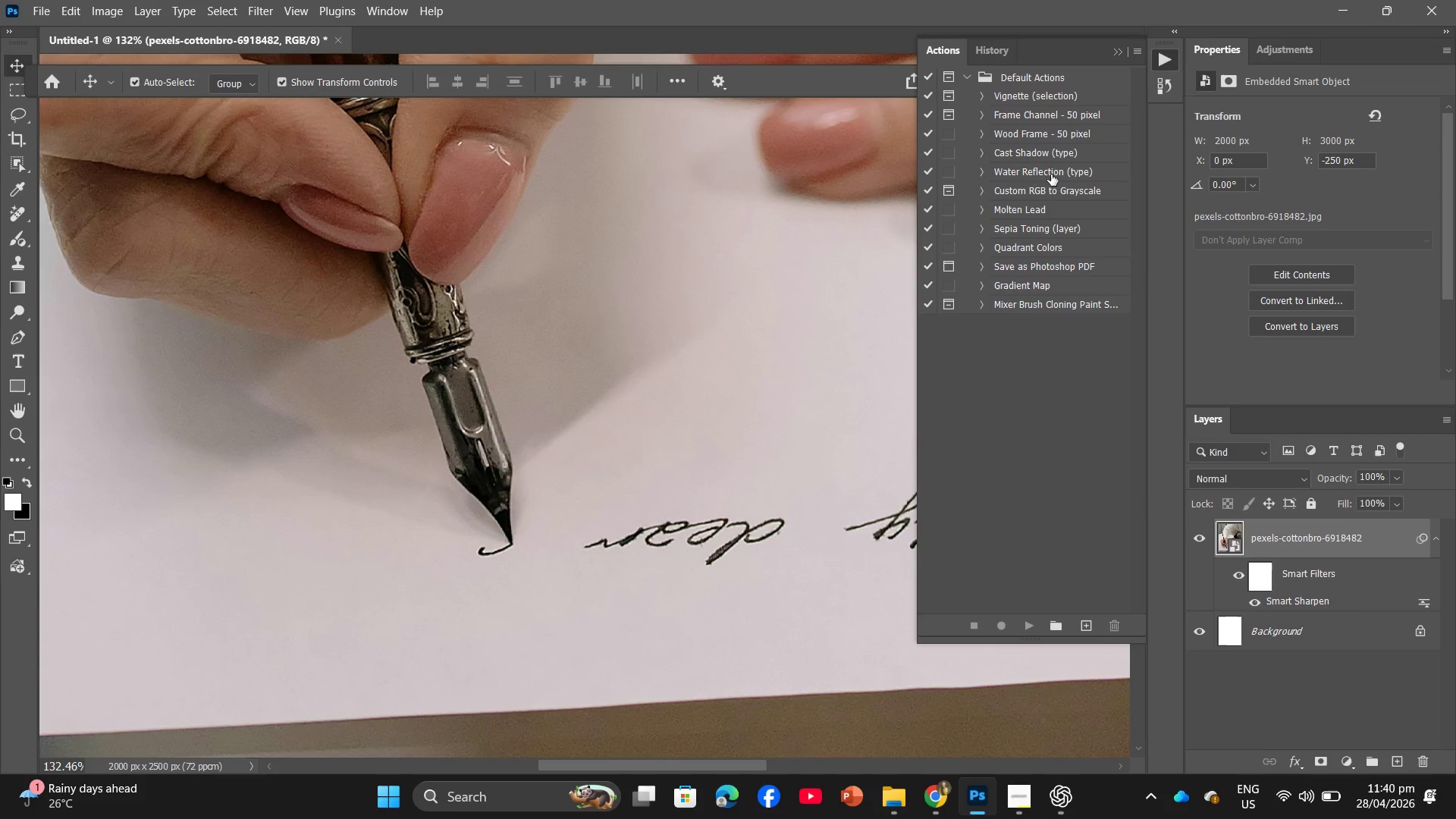 
left_click([1007, 53])
 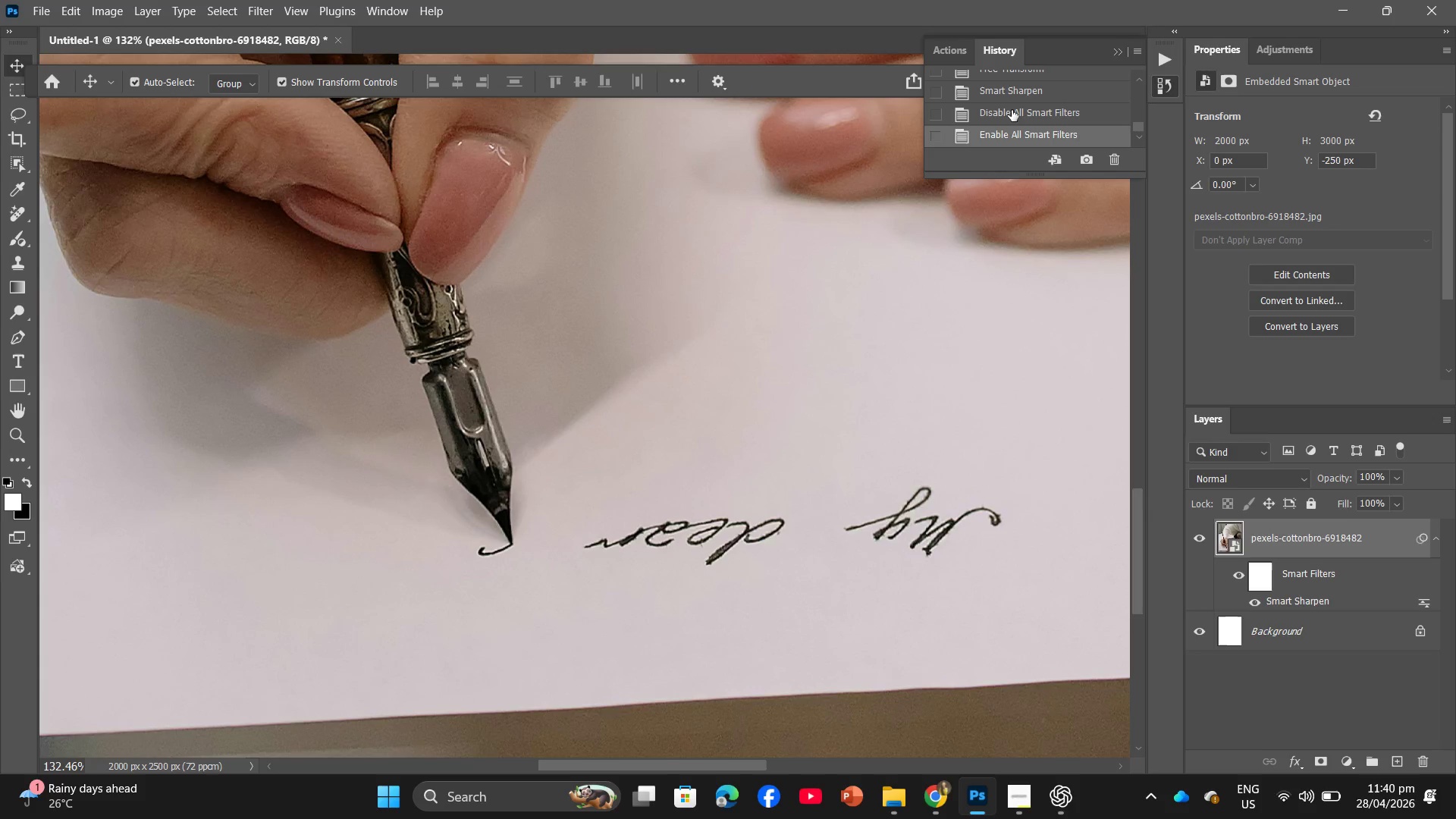 
scroll: coordinate [1012, 111], scroll_direction: up, amount: 19.0
 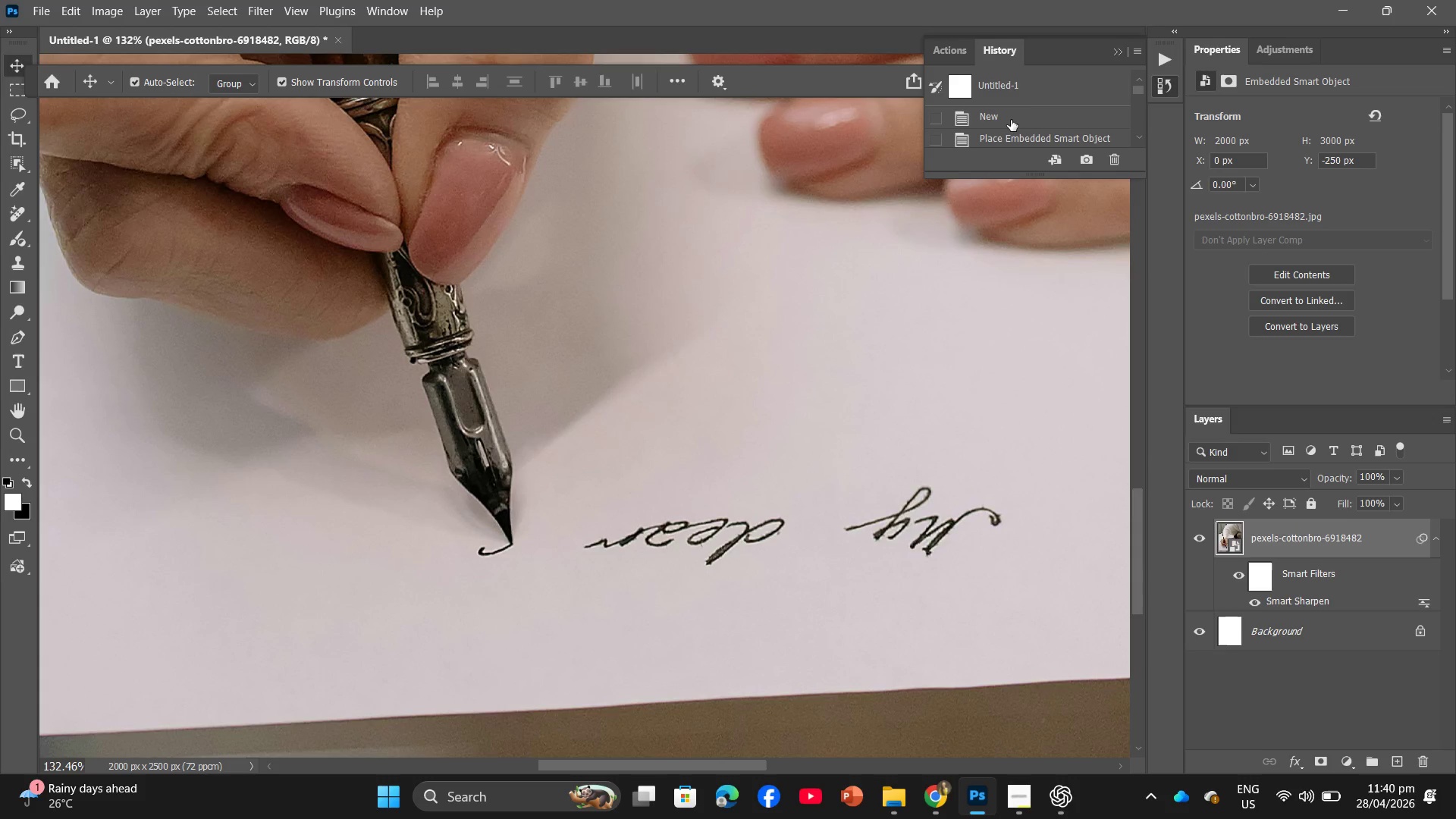 
left_click([1011, 120])
 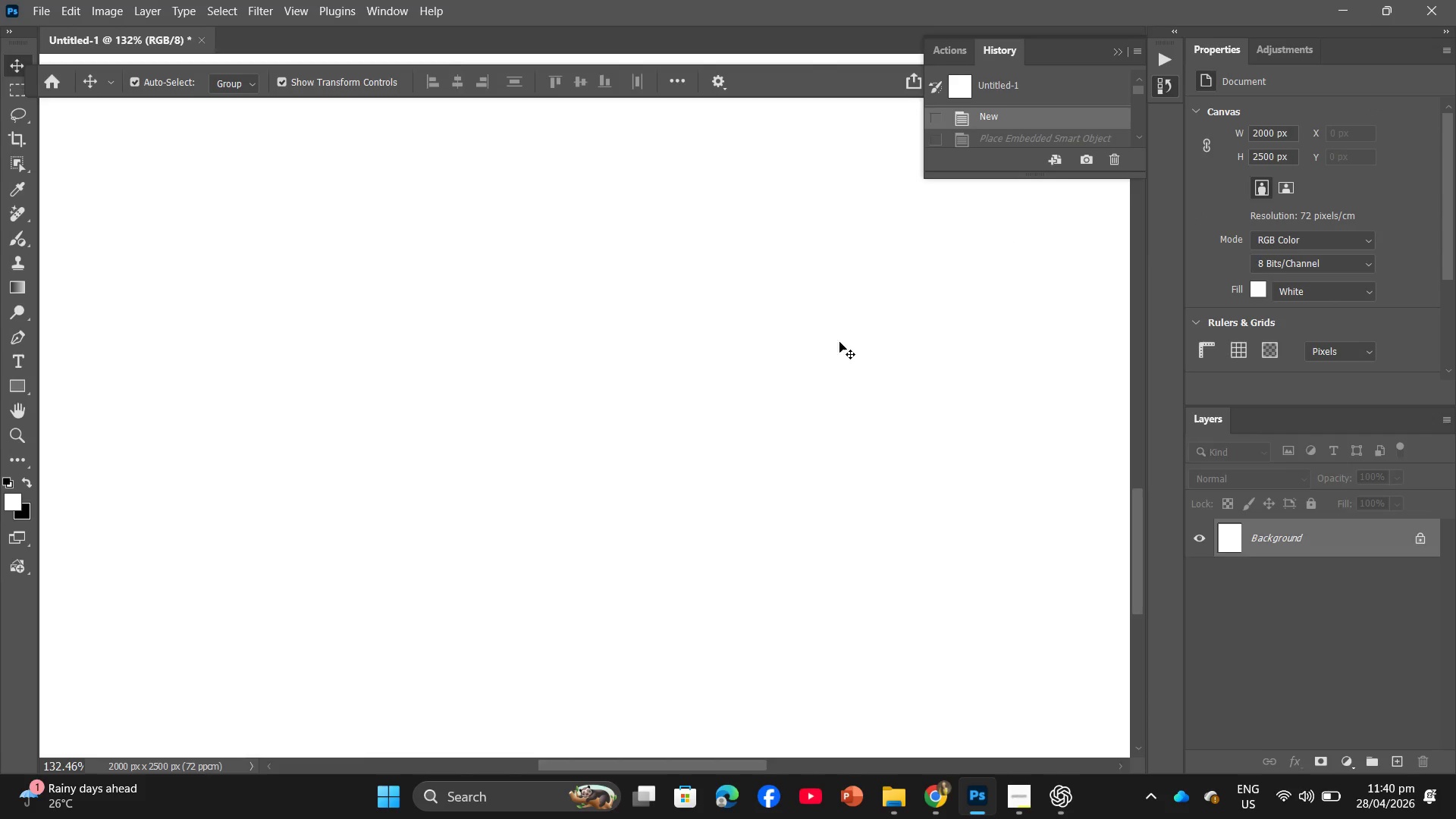 
hold_key(key=AltLeft, duration=1.11)
hold_key(key=AltLeft, duration=0.64)
scroll: coordinate [660, 402], scroll_direction: down, amount: 1.0
 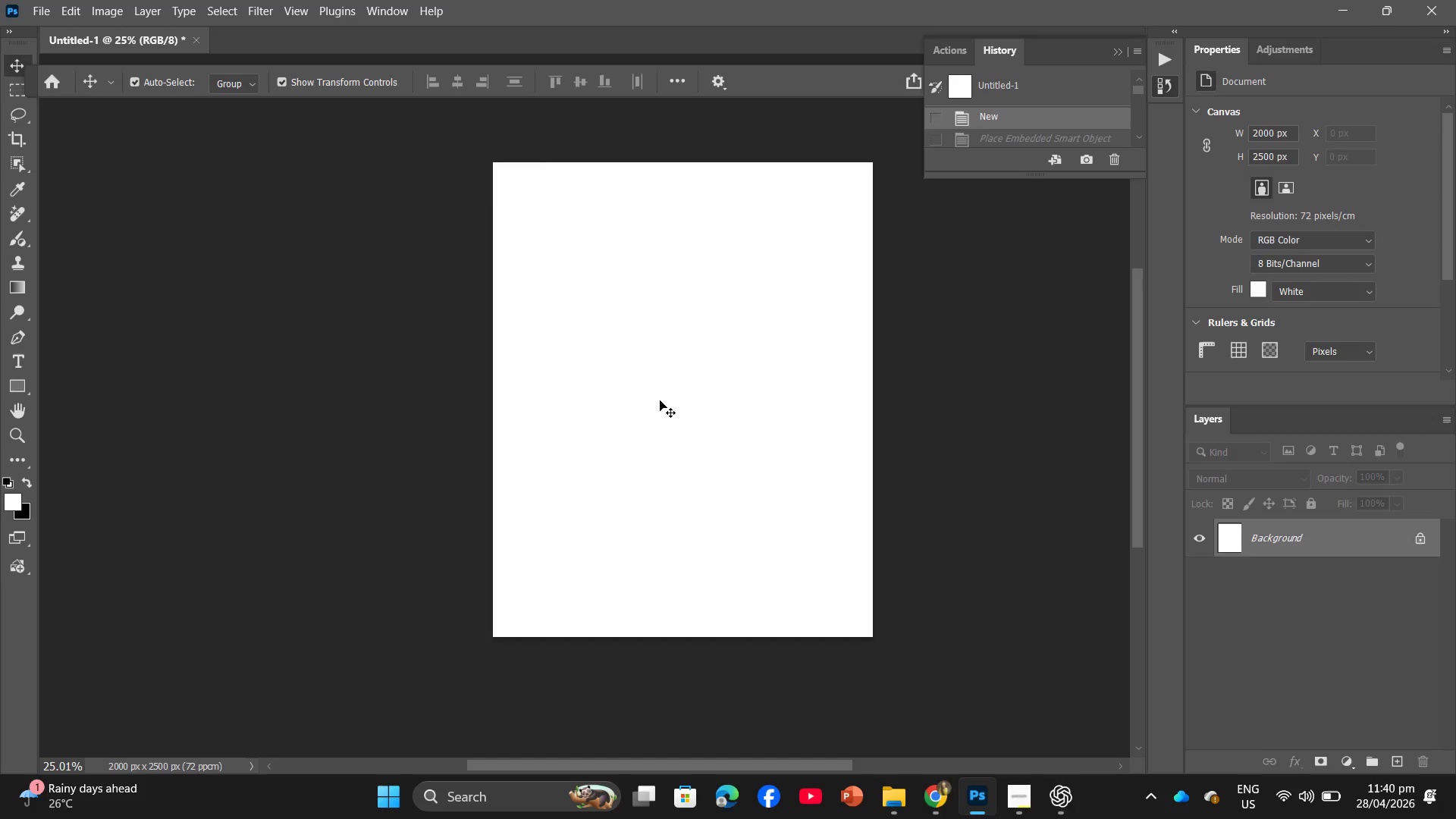 
key(Control+Z)
 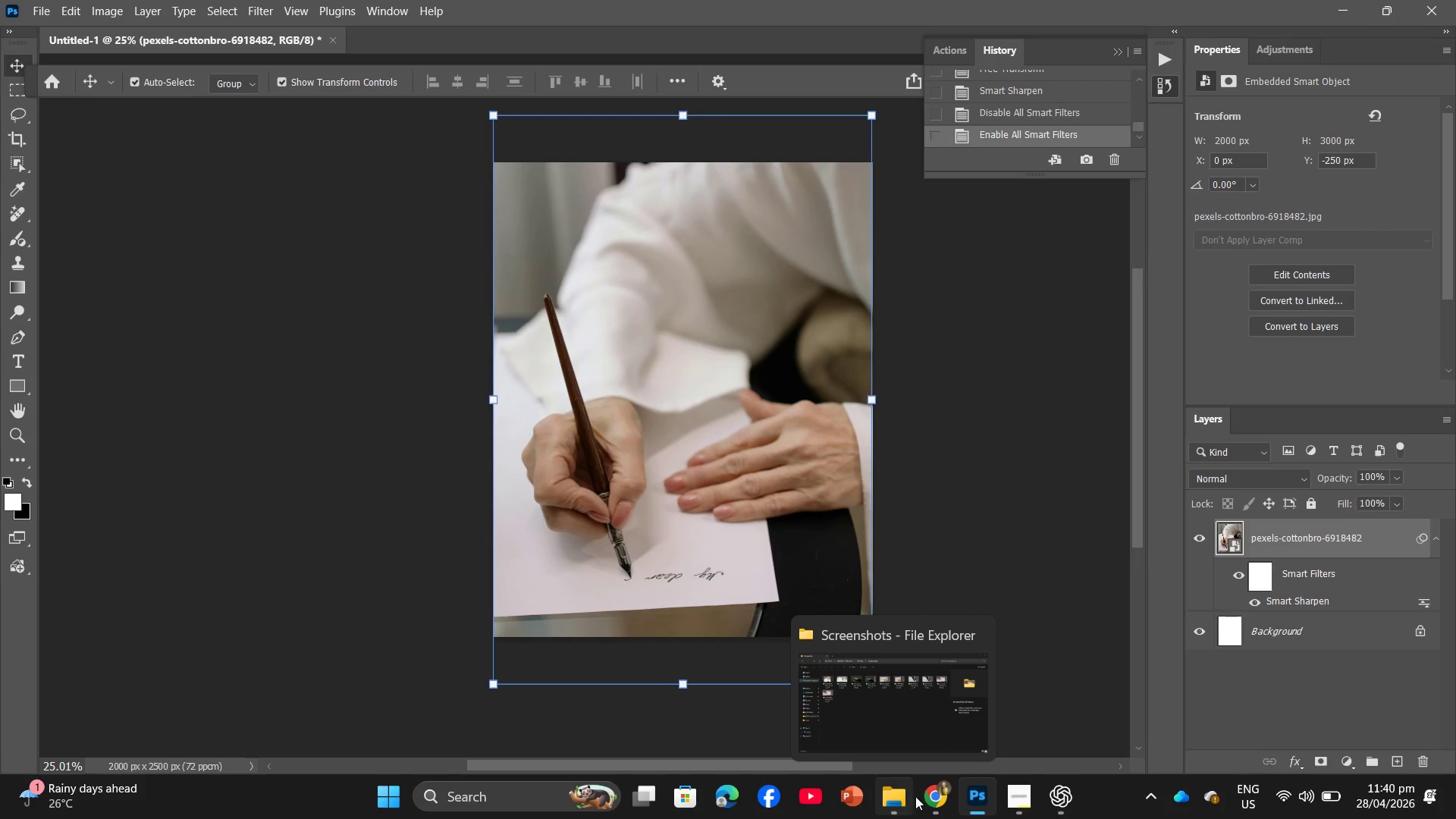 
wait(5.06)
 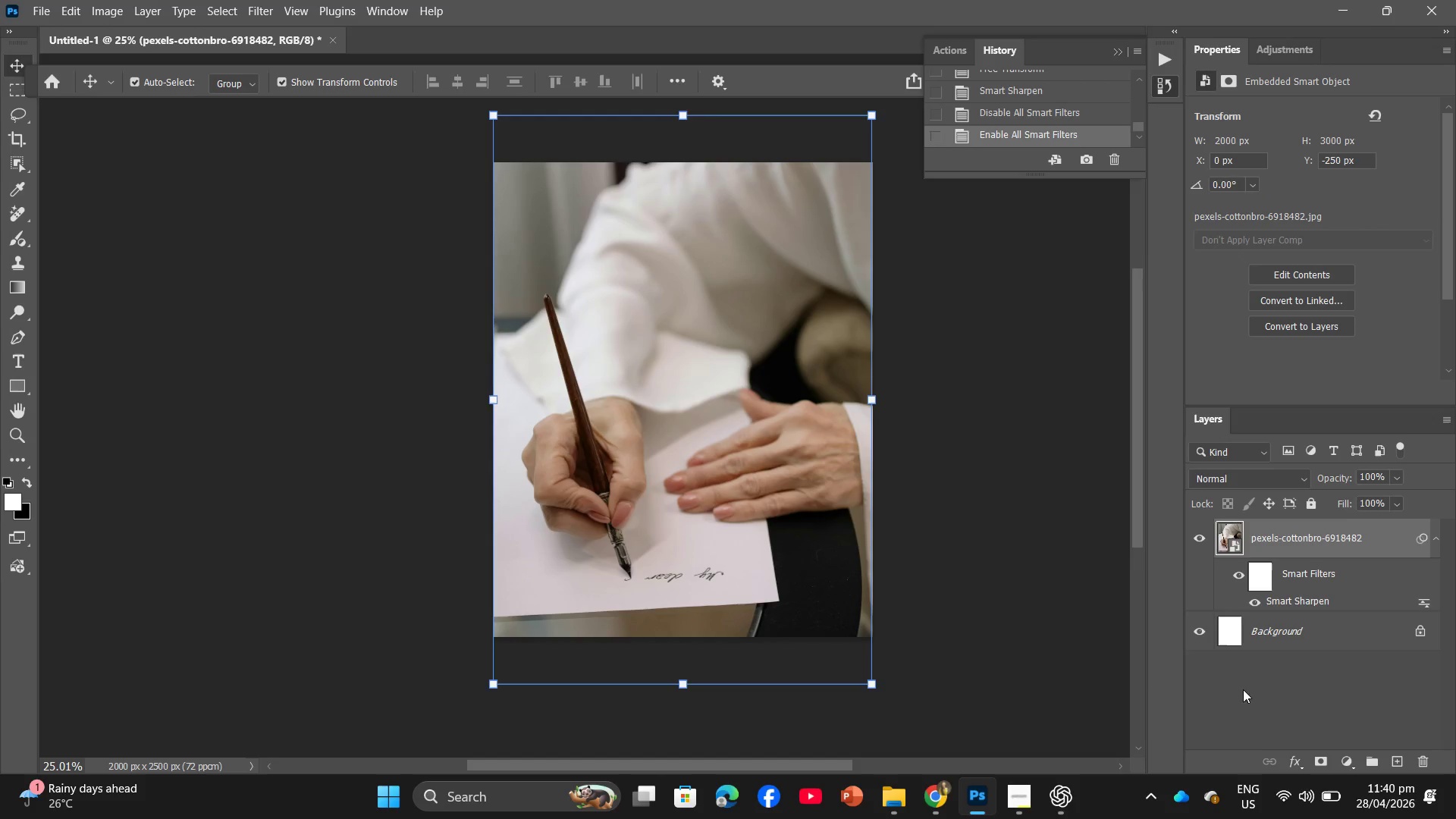 
left_click([1015, 798])